 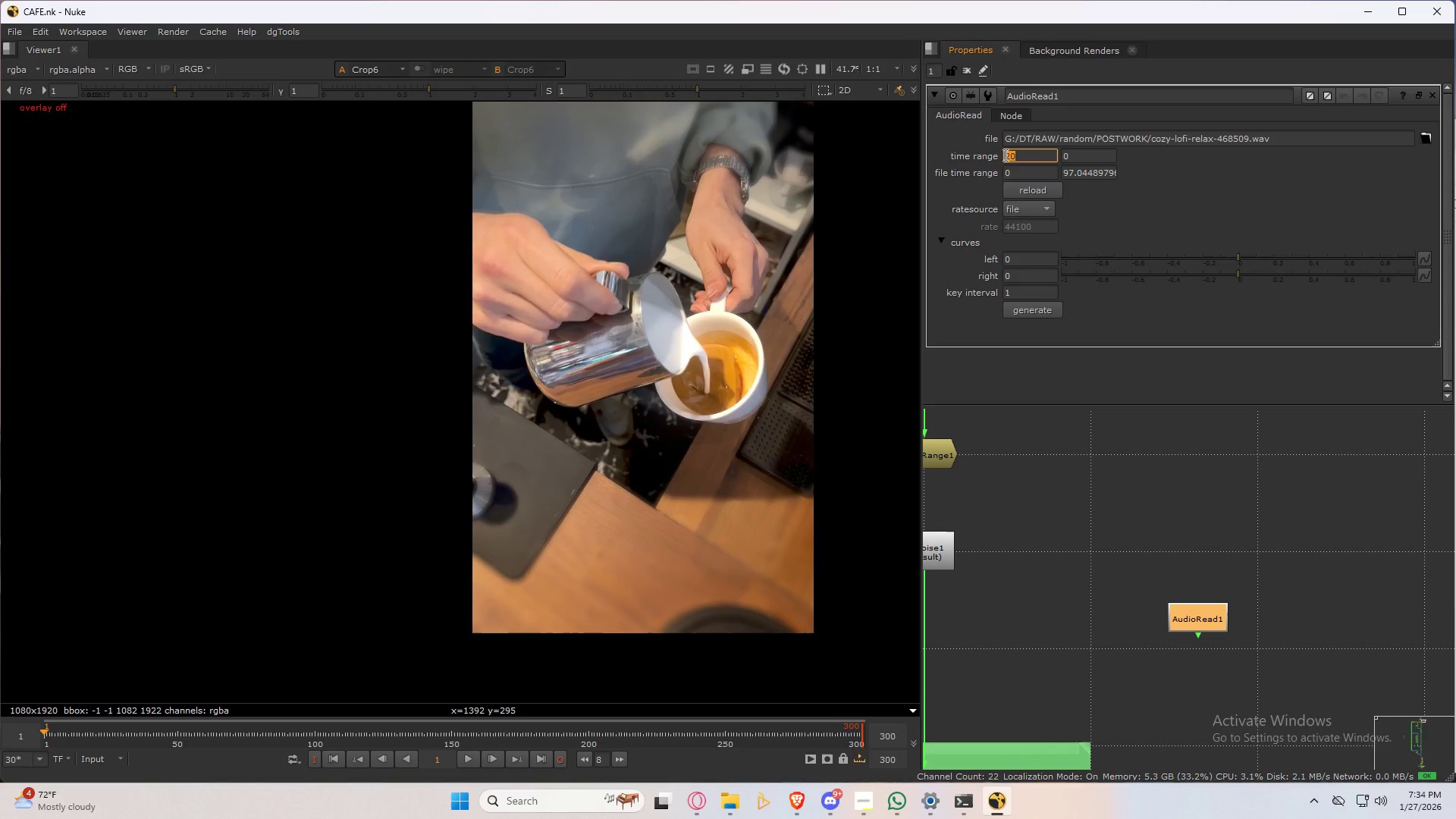 
key(Numpad0)
 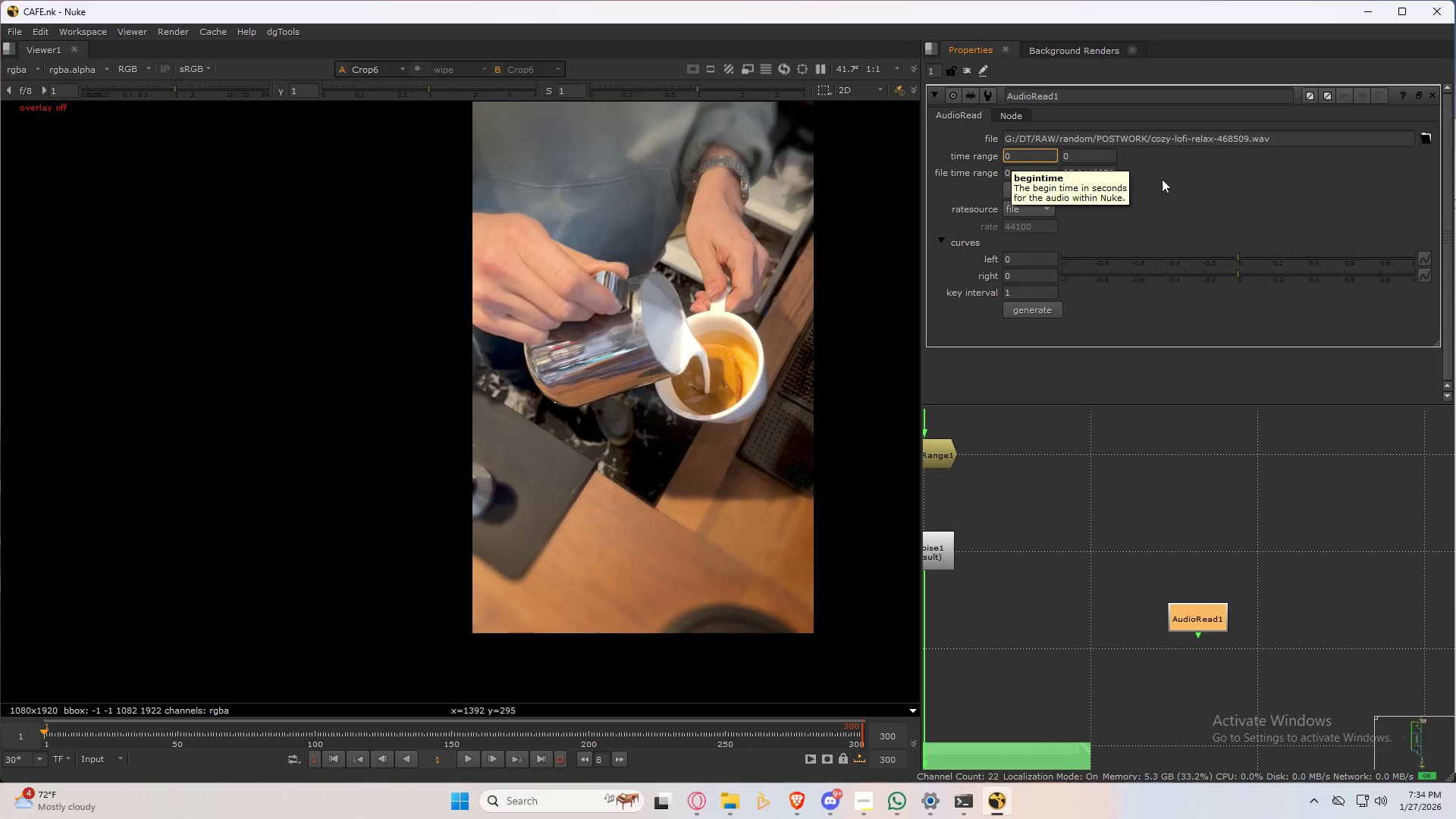 
left_click([1167, 174])
 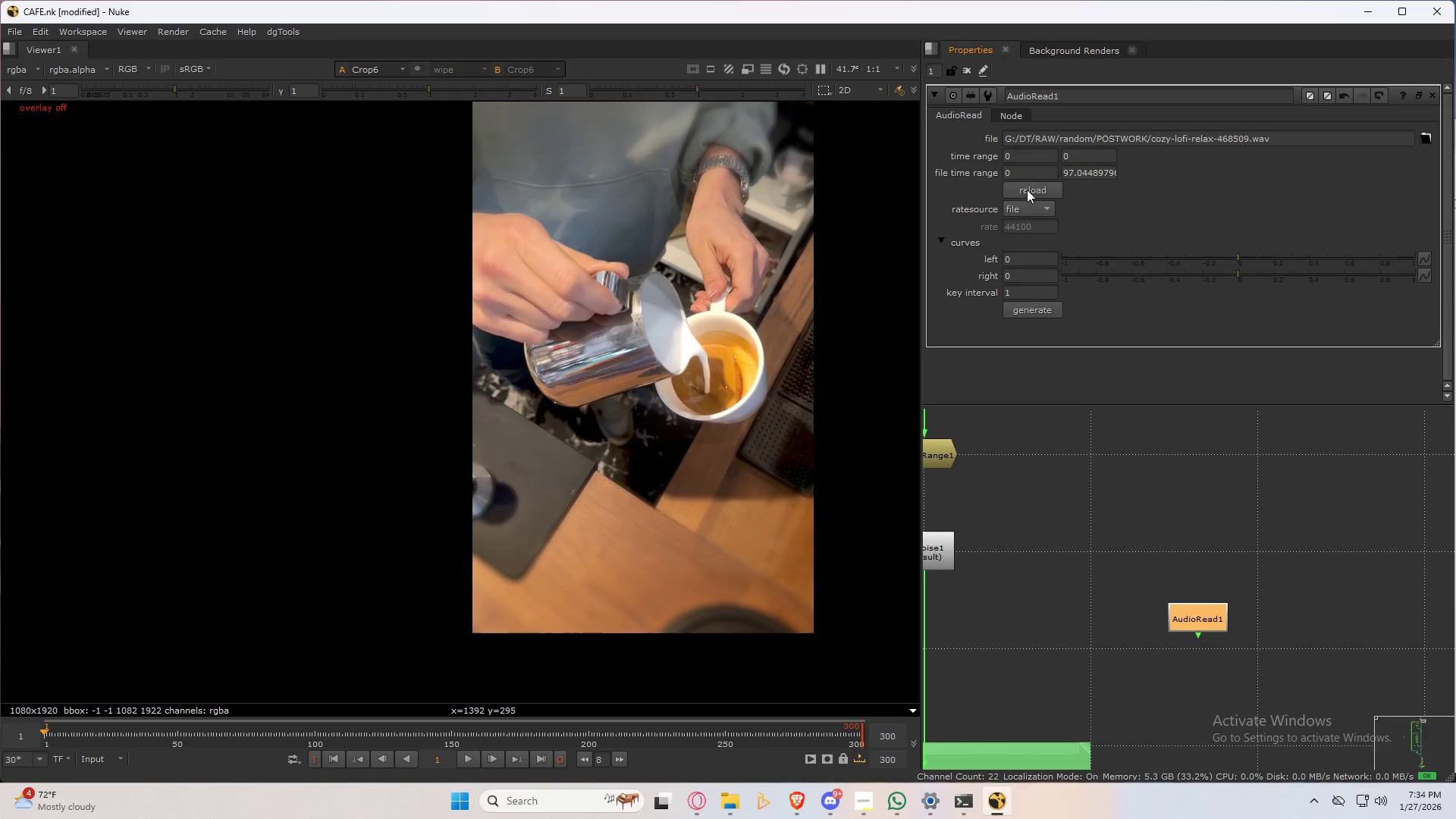 
left_click([1027, 190])
 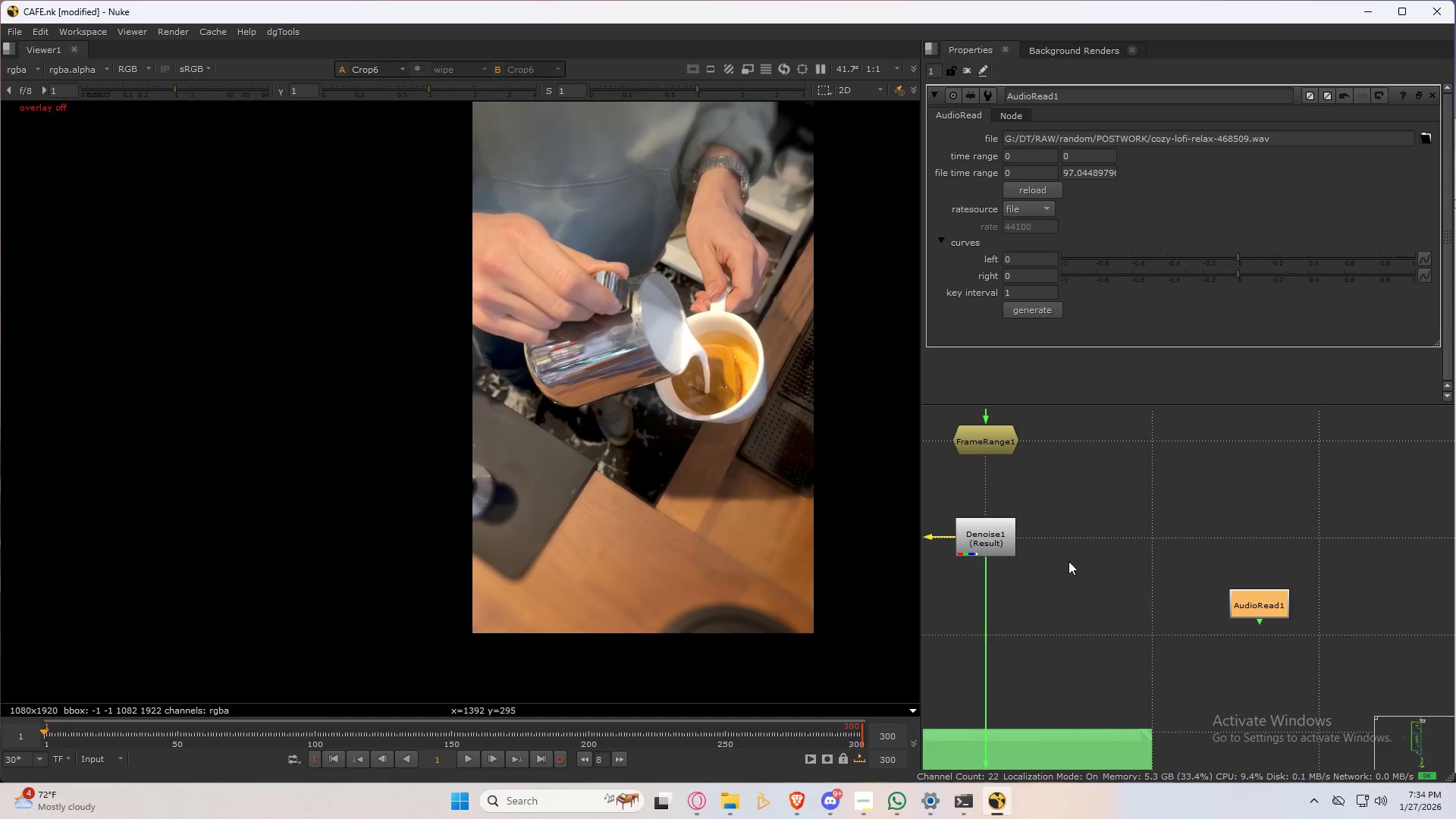 
double_click([1270, 592])
 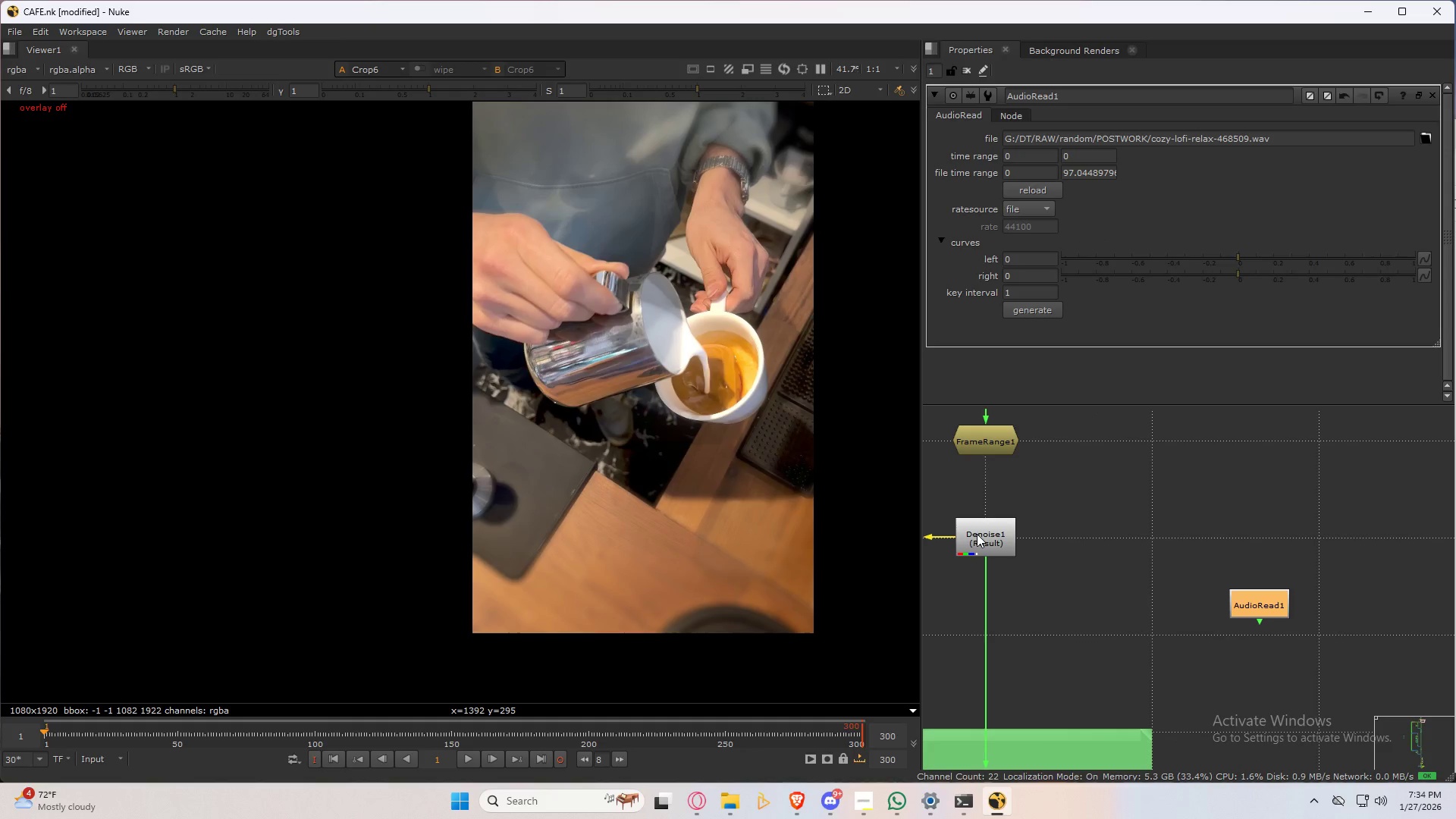 
scroll: coordinate [1056, 629], scroll_direction: down, amount: 7.0
 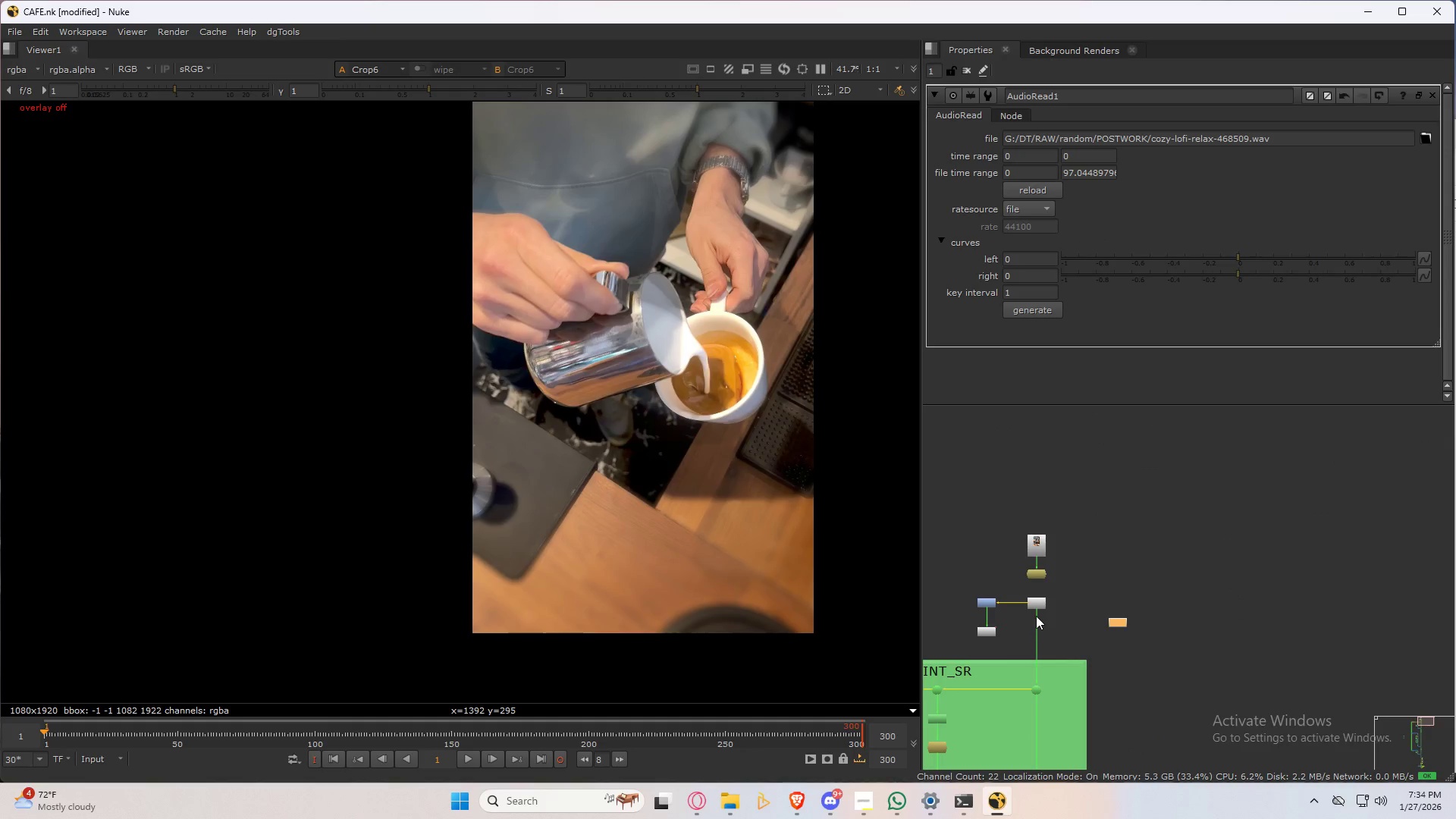 
scroll: coordinate [1036, 601], scroll_direction: up, amount: 9.0
 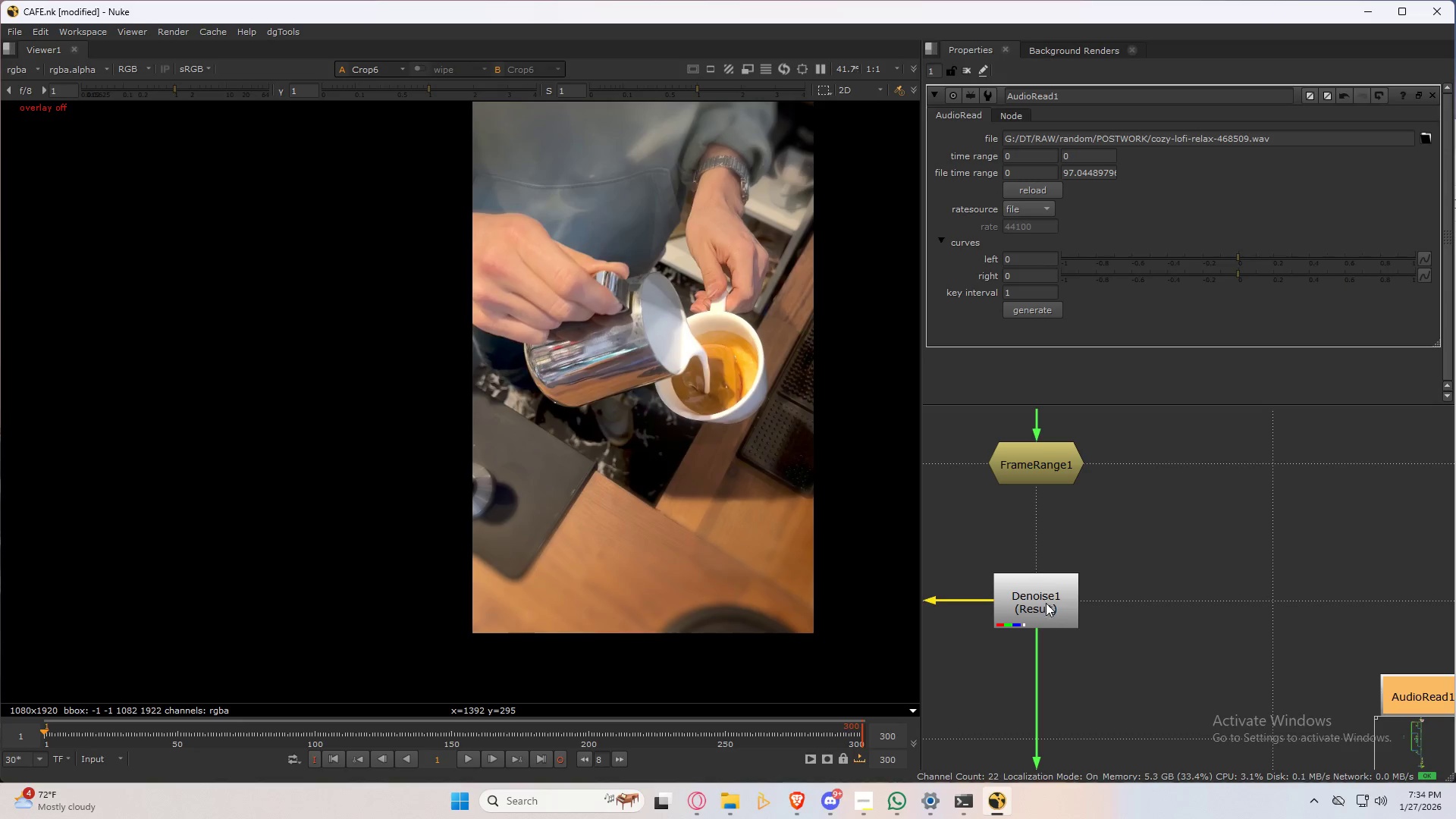 
left_click([1046, 603])
 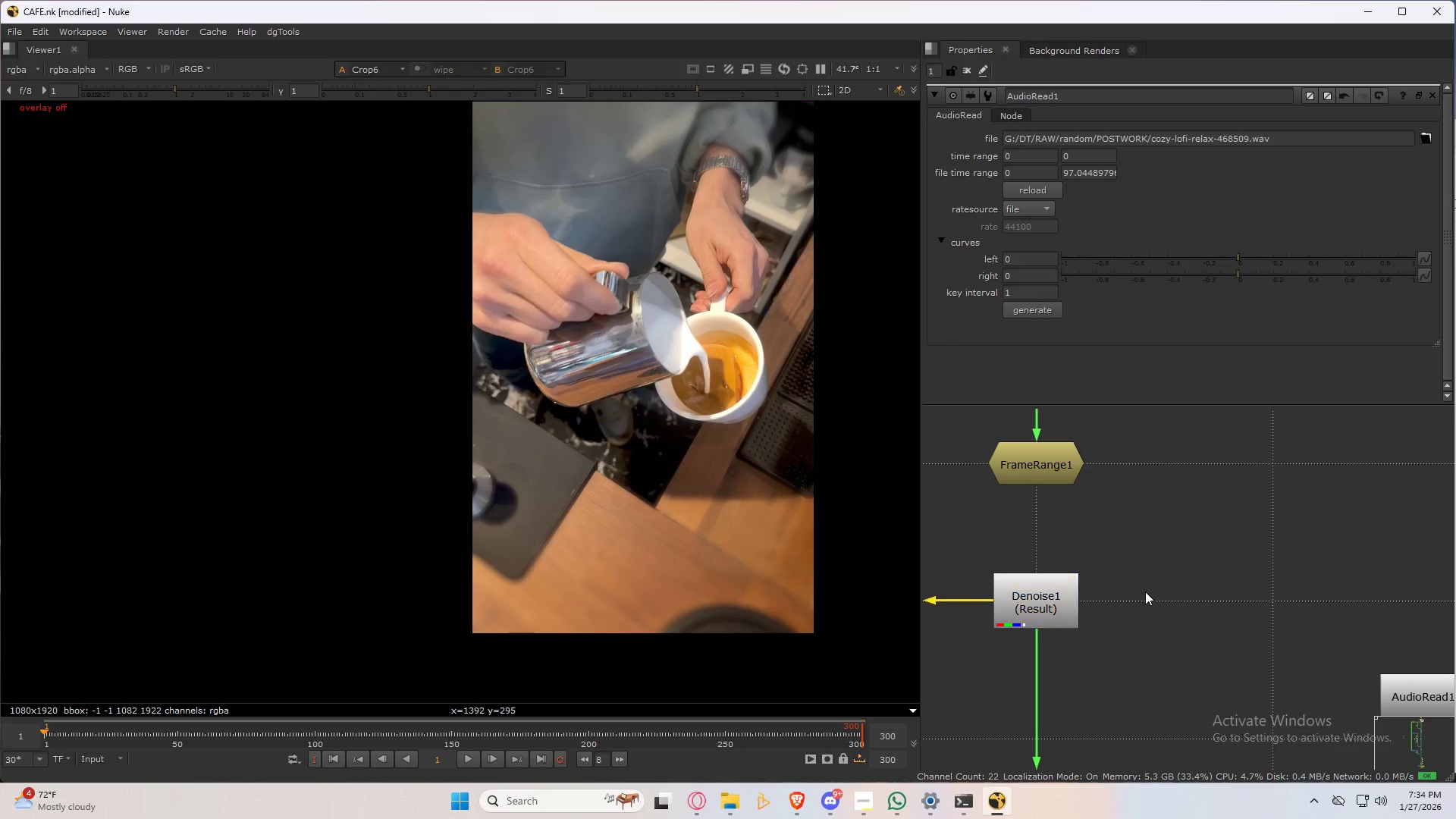 
double_click([1078, 593])
 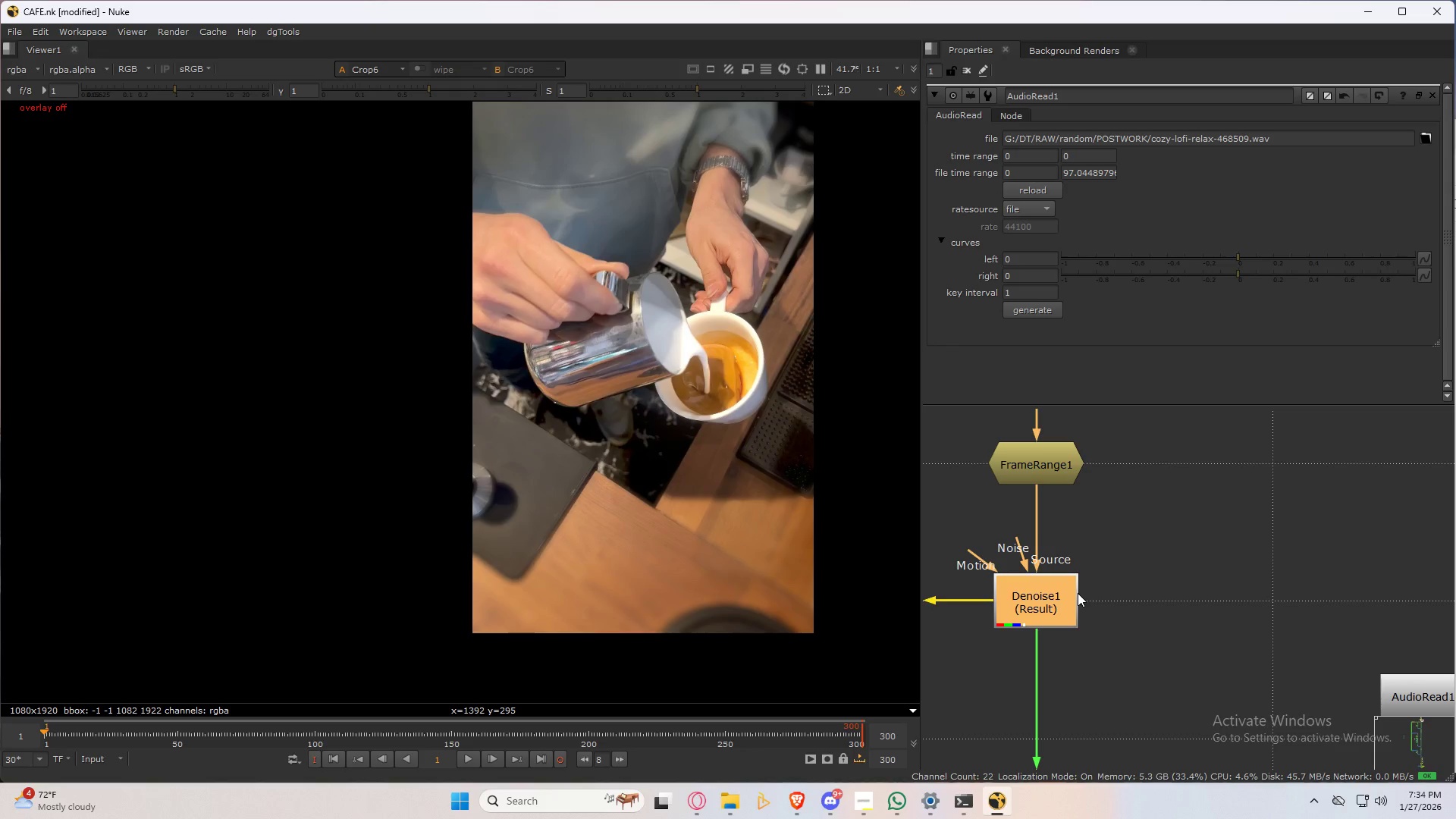 
key(Meta+H)
 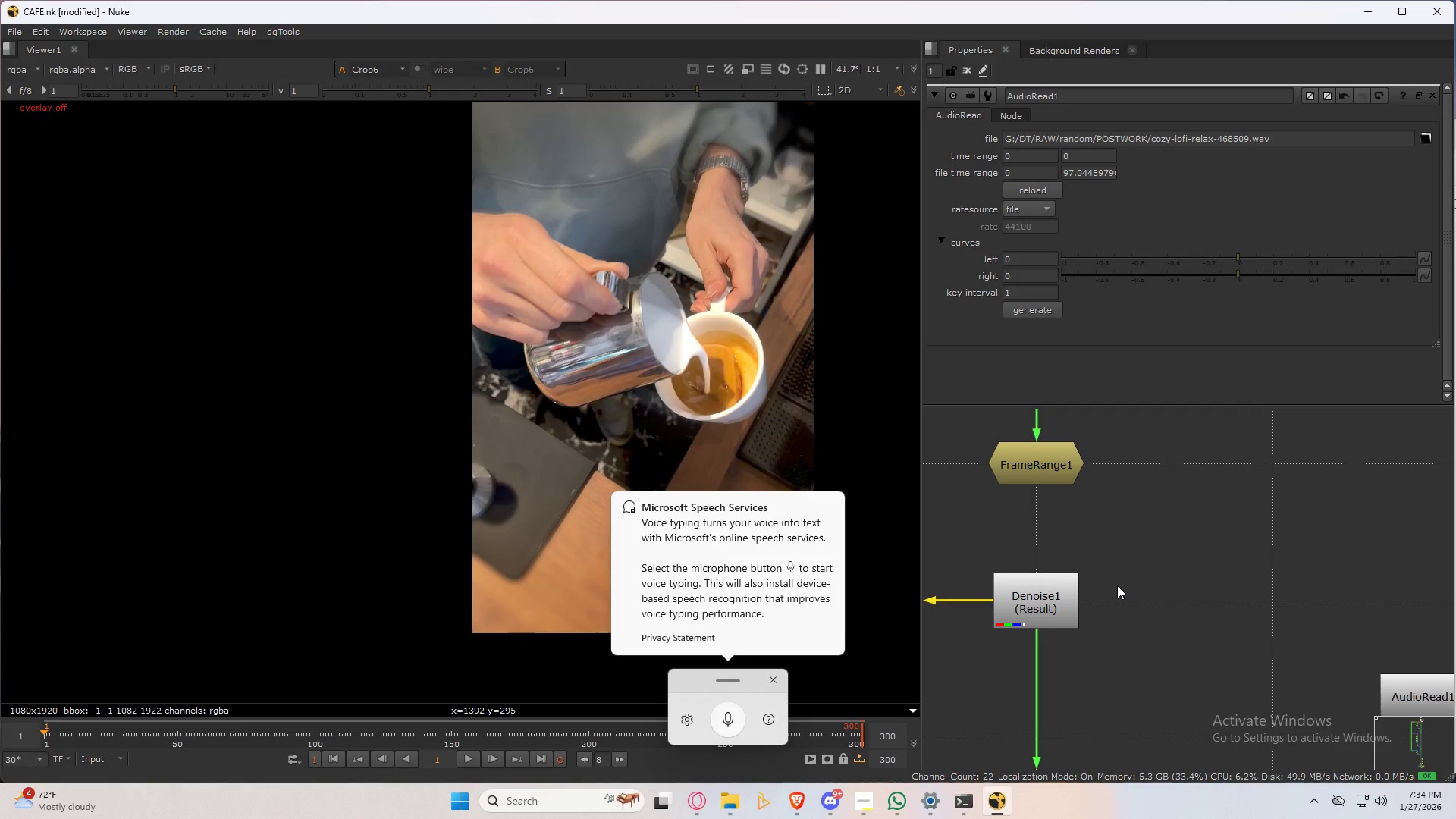 
left_click([1117, 585])
 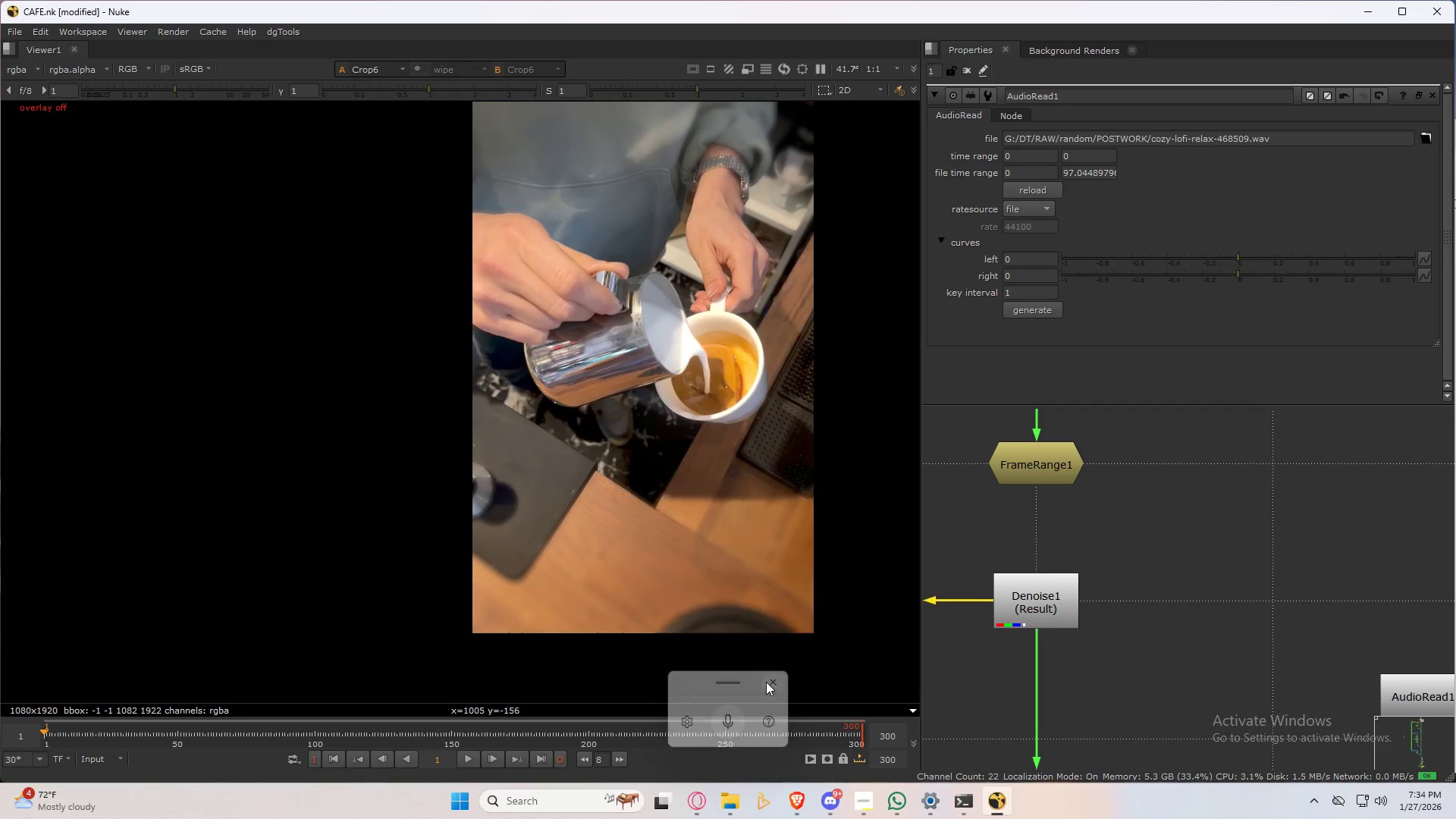 
double_click([1127, 614])
 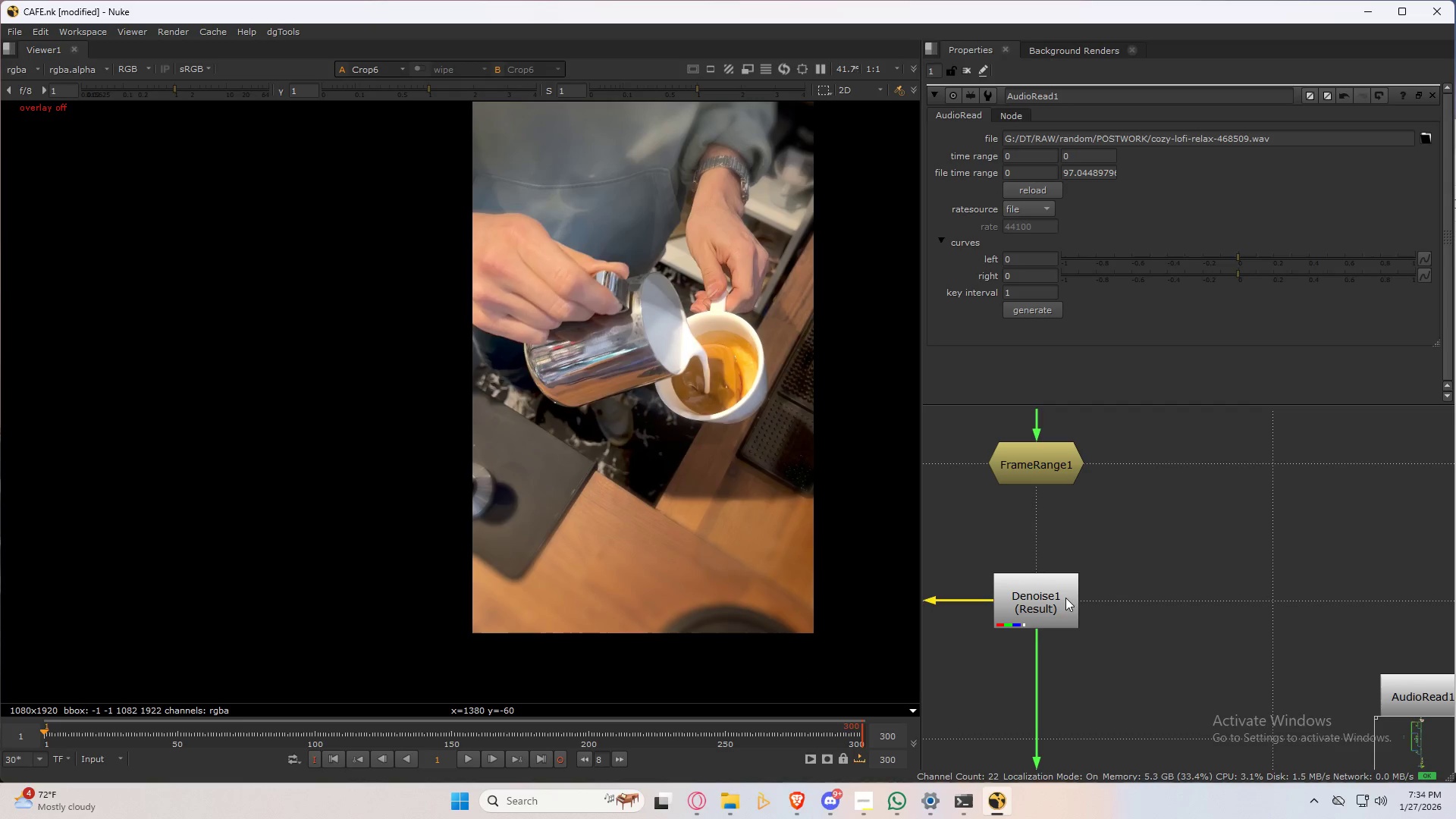 
triple_click([1065, 597])
 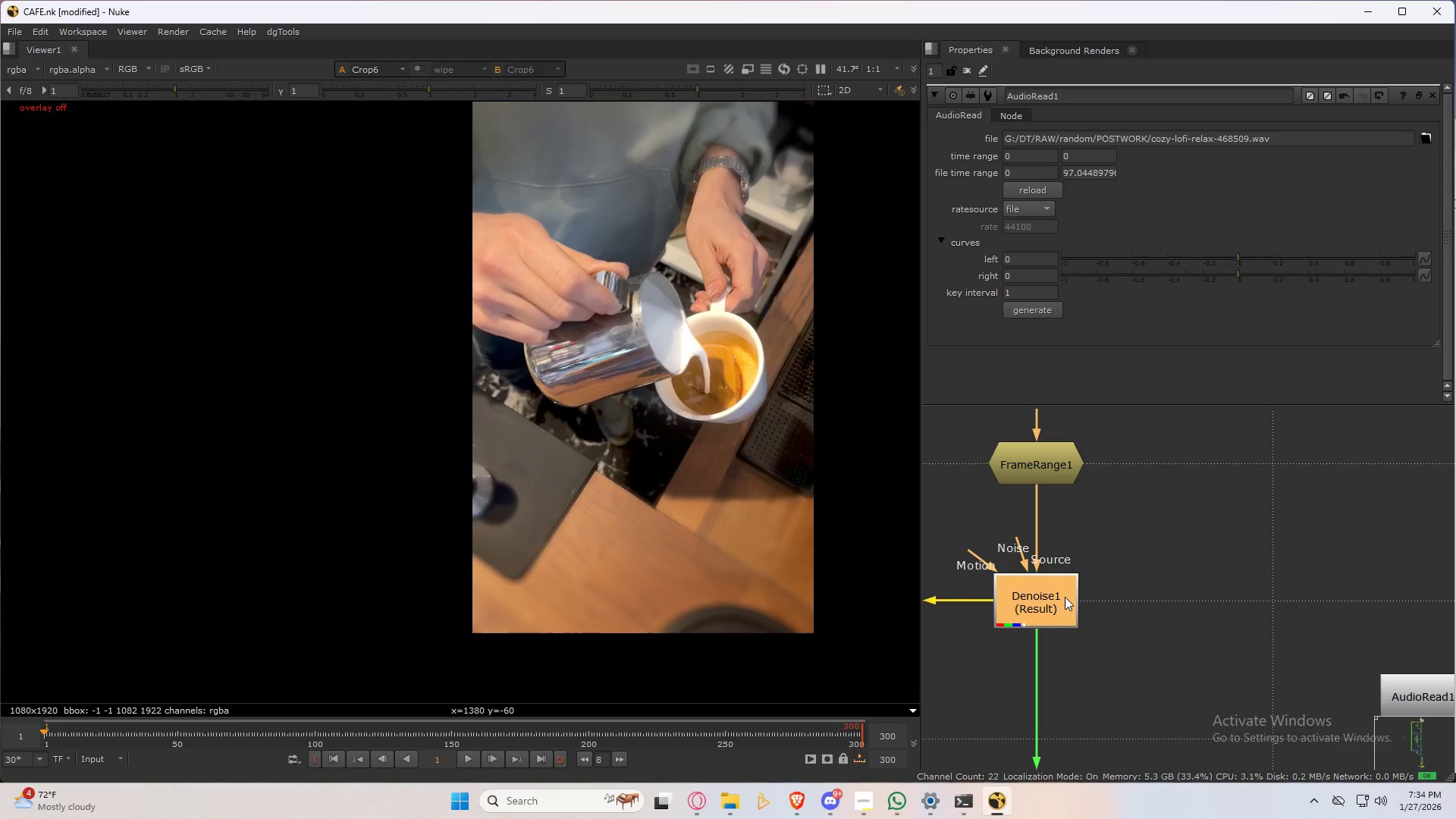 
key(Alt+H)
 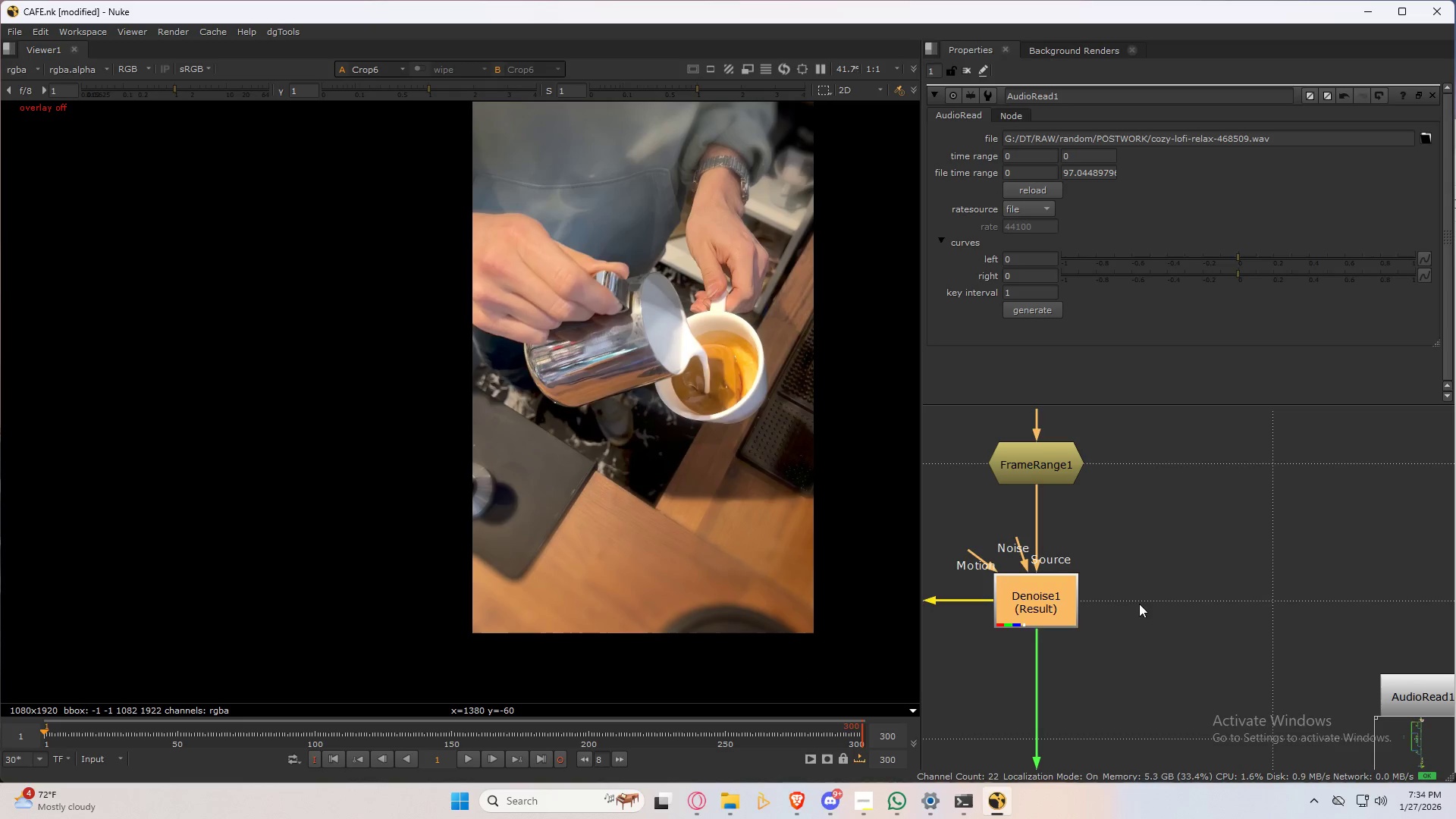 
left_click([1139, 604])
 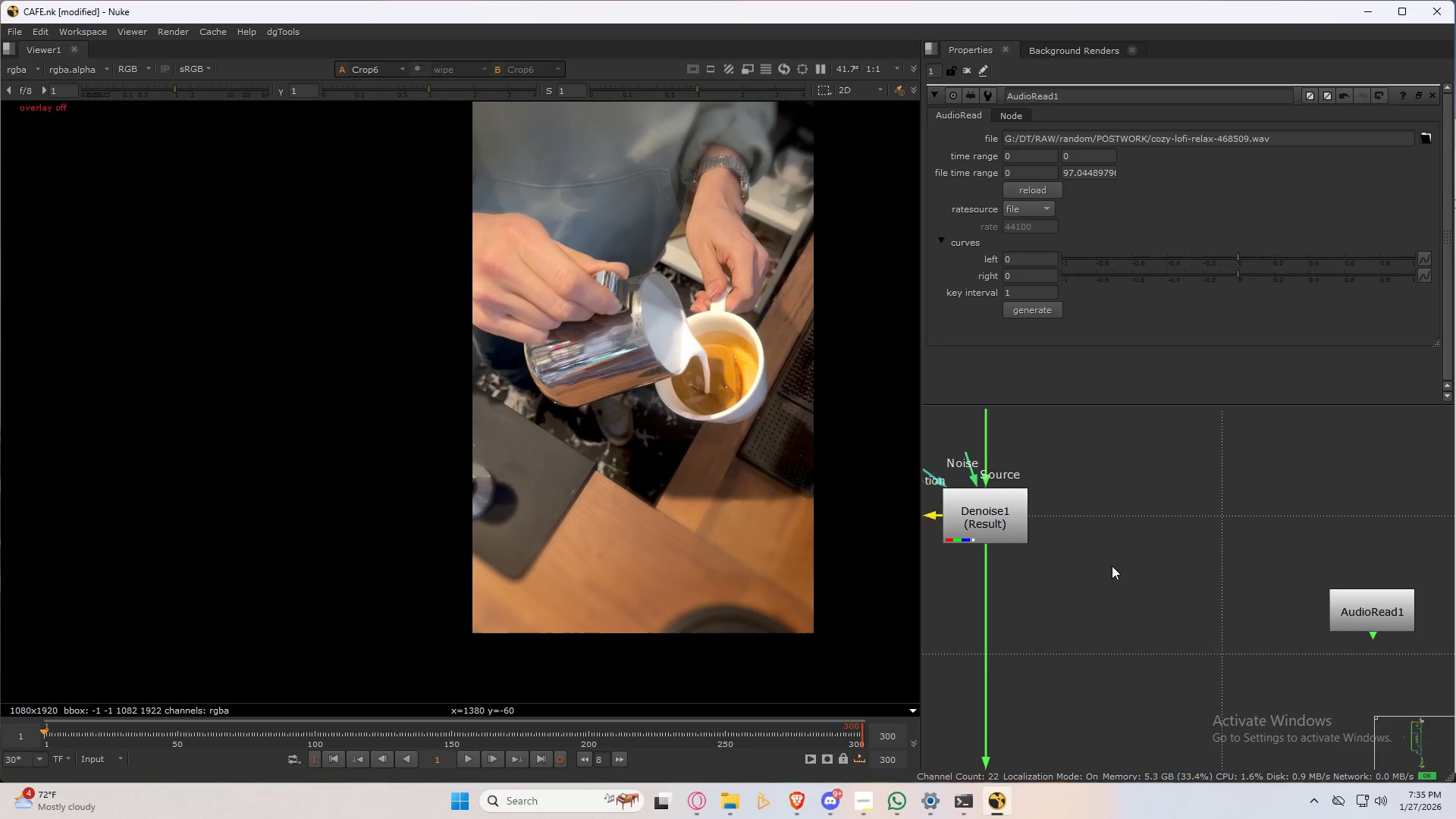 
scroll: coordinate [1137, 575], scroll_direction: down, amount: 6.0
 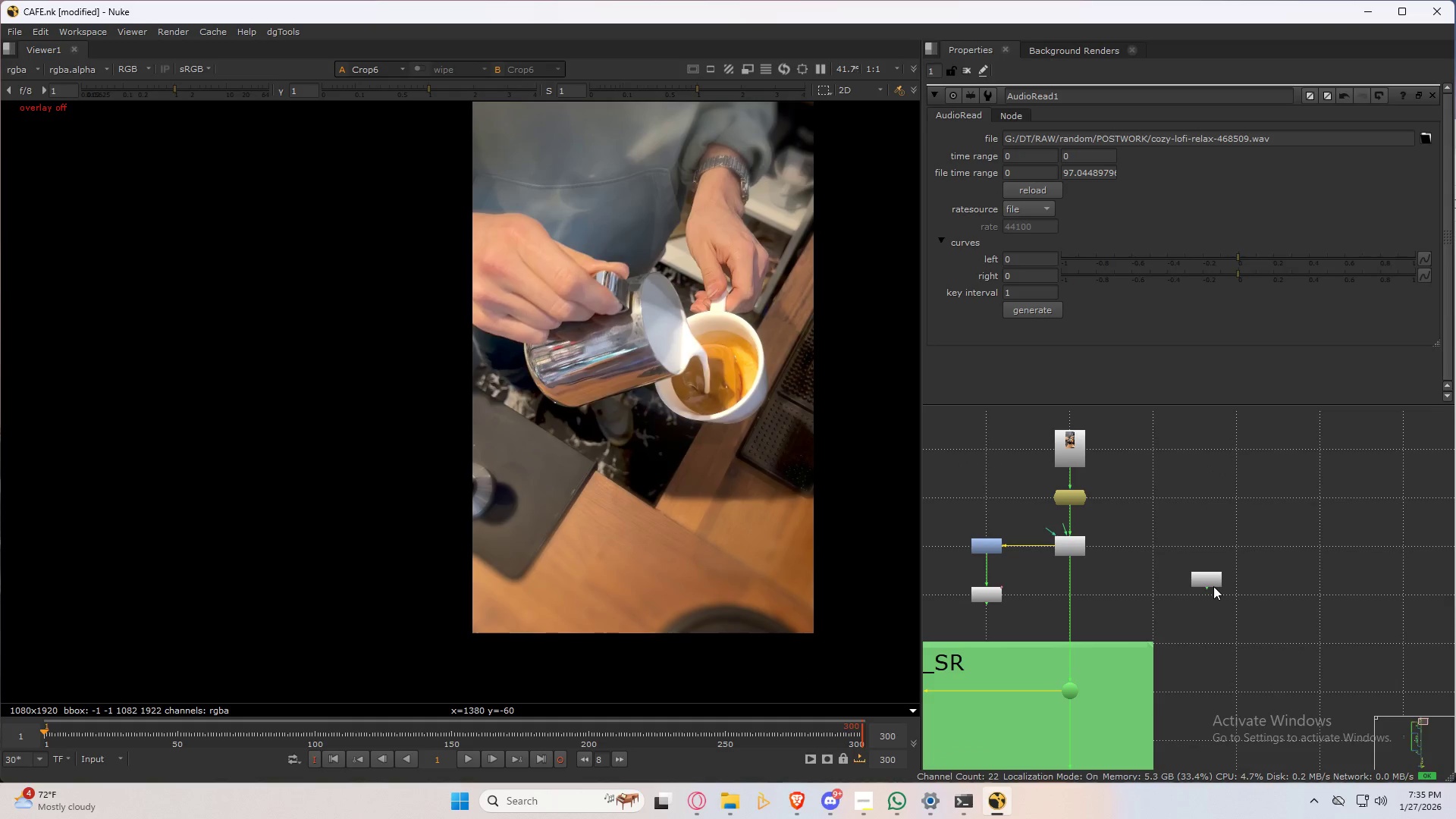 
left_click([1213, 586])
 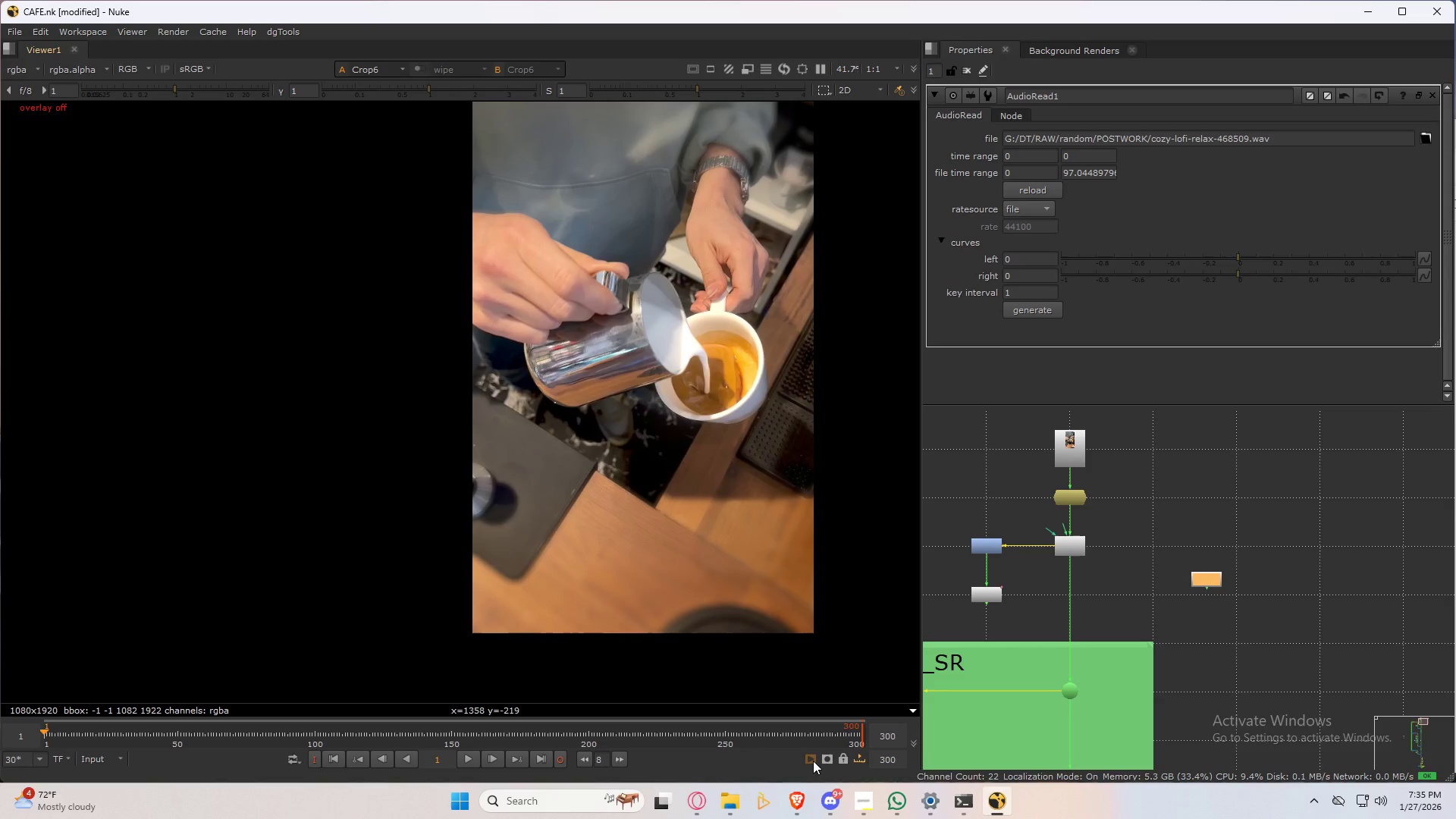 
left_click([811, 762])
 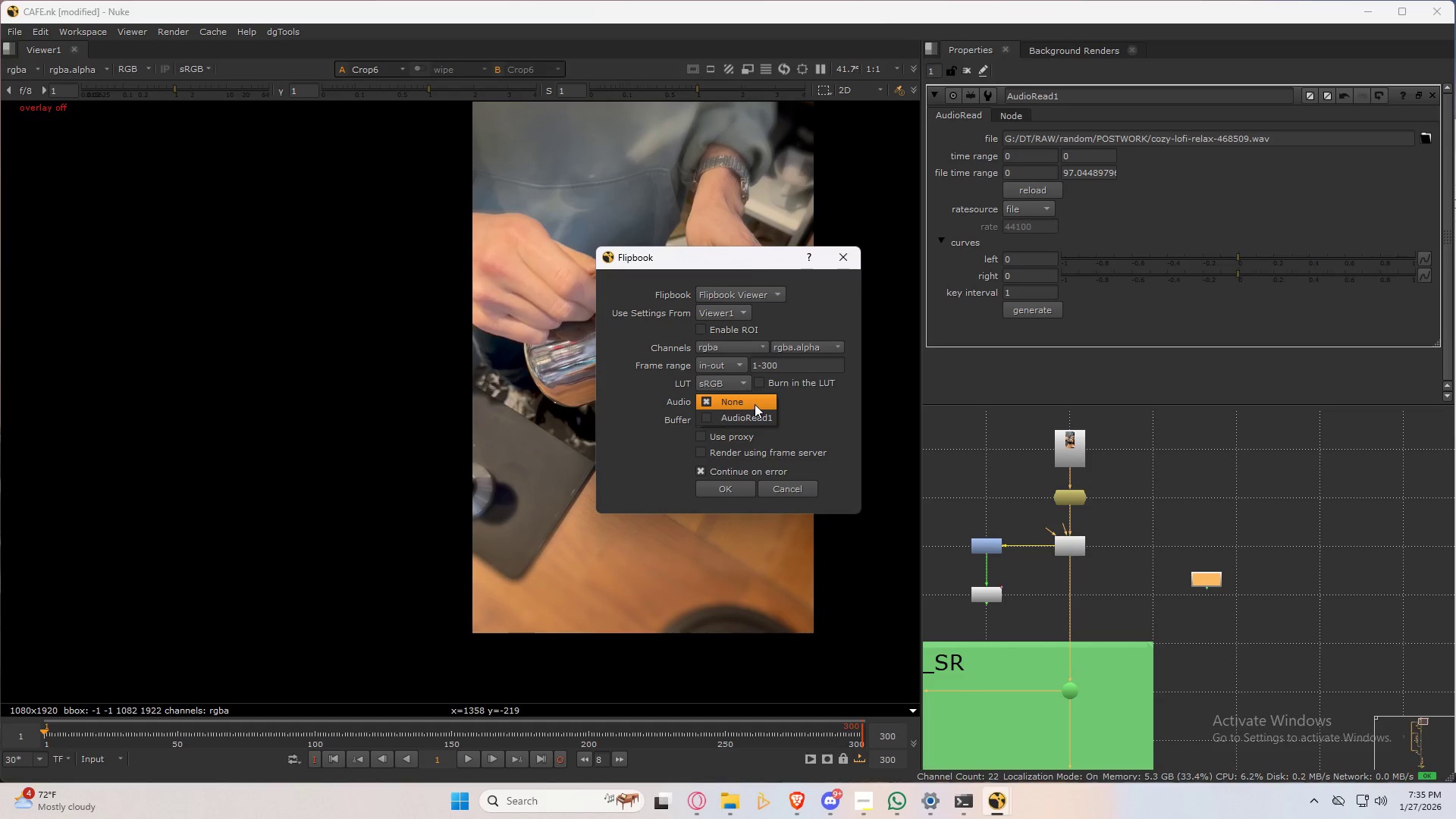 
left_click([758, 423])
 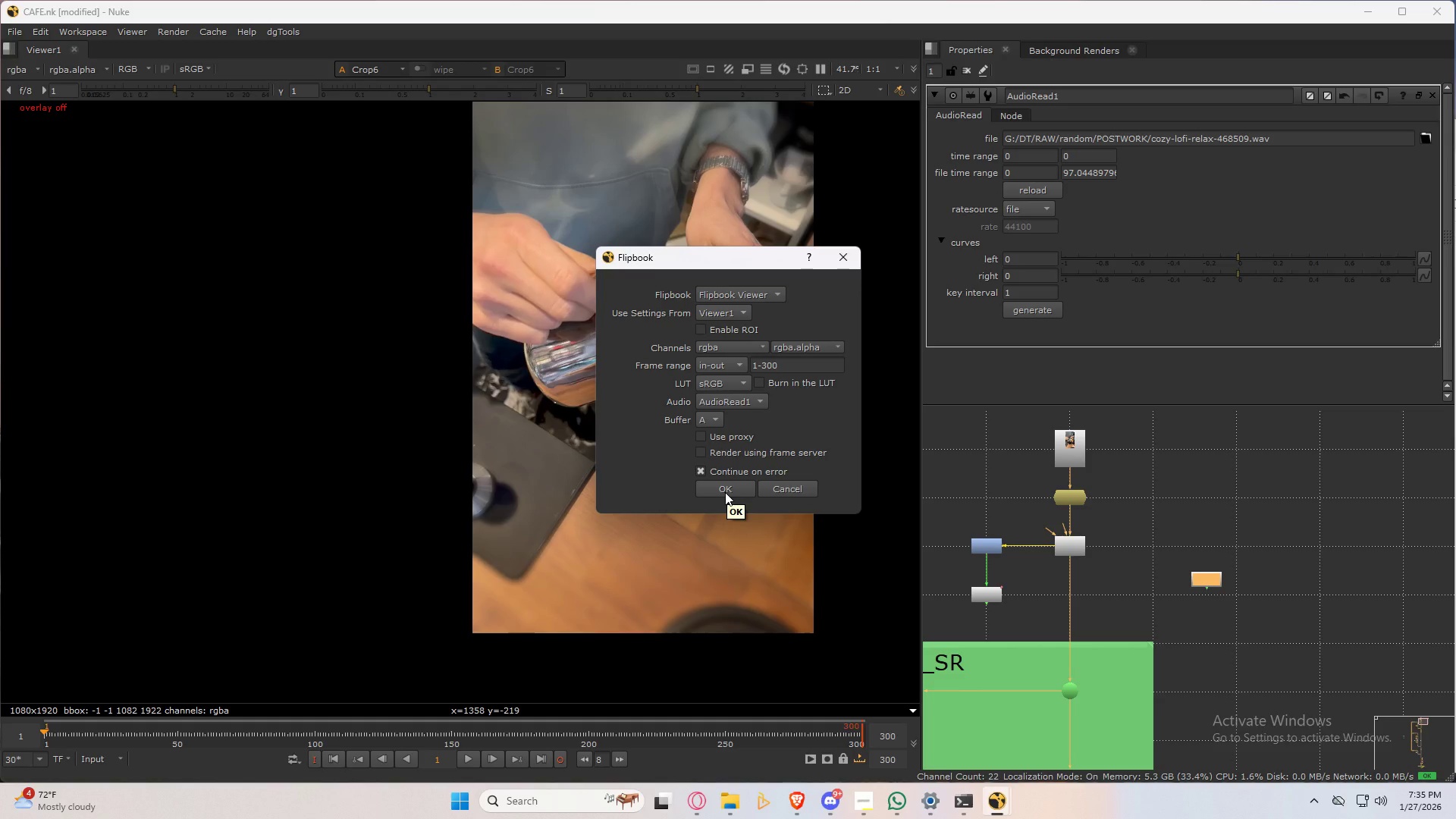 
left_click([725, 492])
 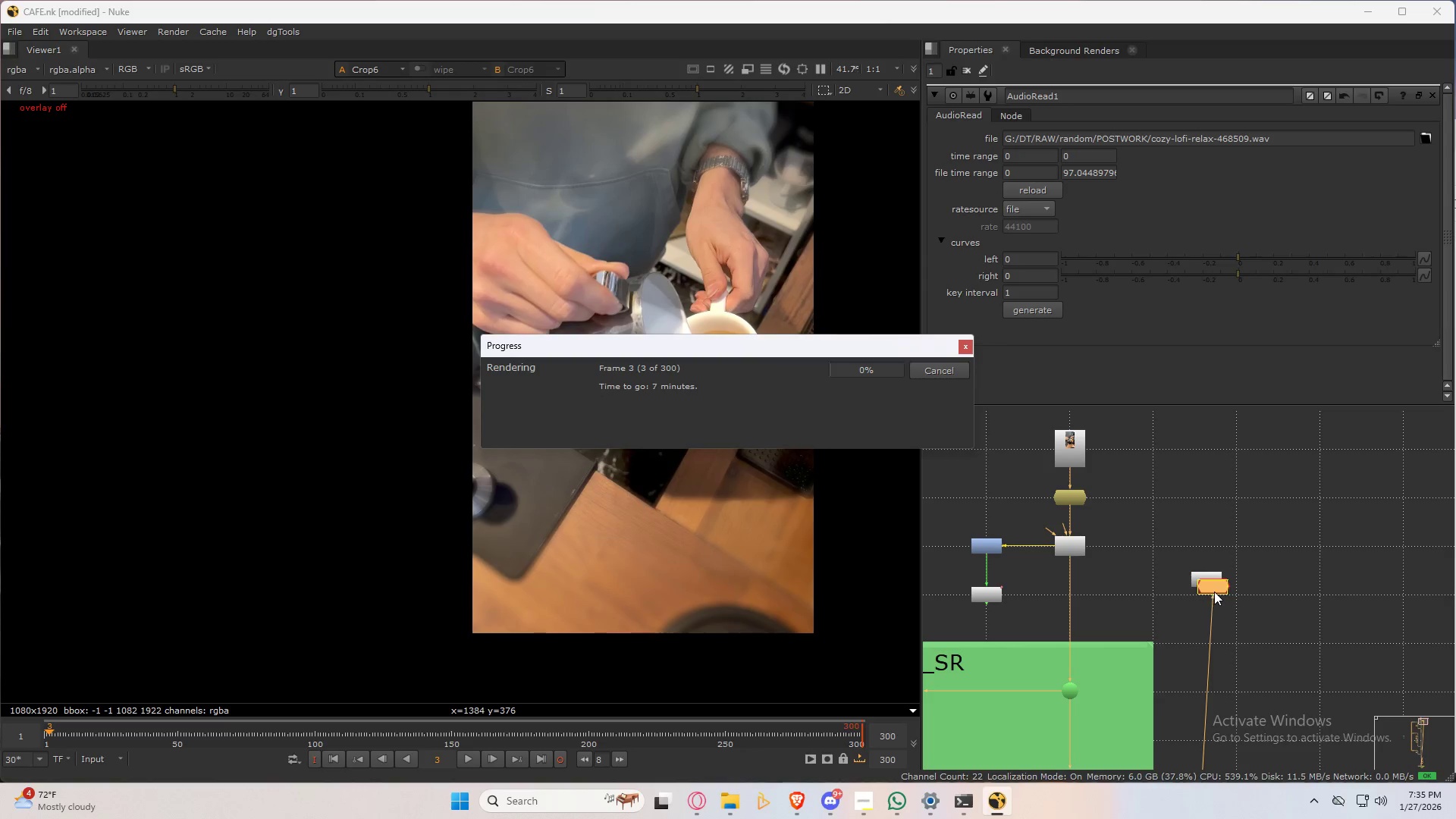 
left_click_drag(start_coordinate=[1216, 592], to_coordinate=[1225, 625])
 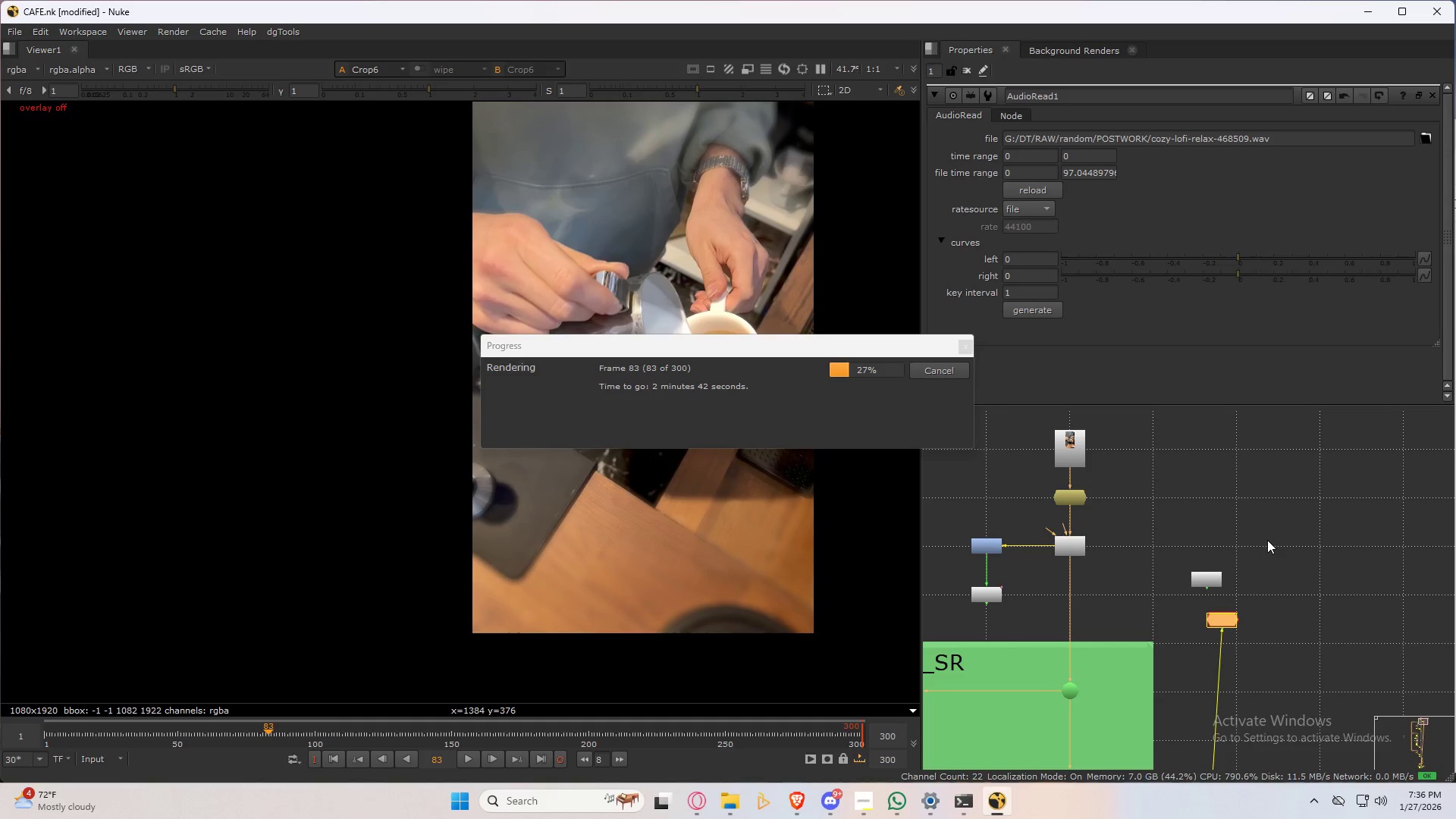 
wait(62.59)
 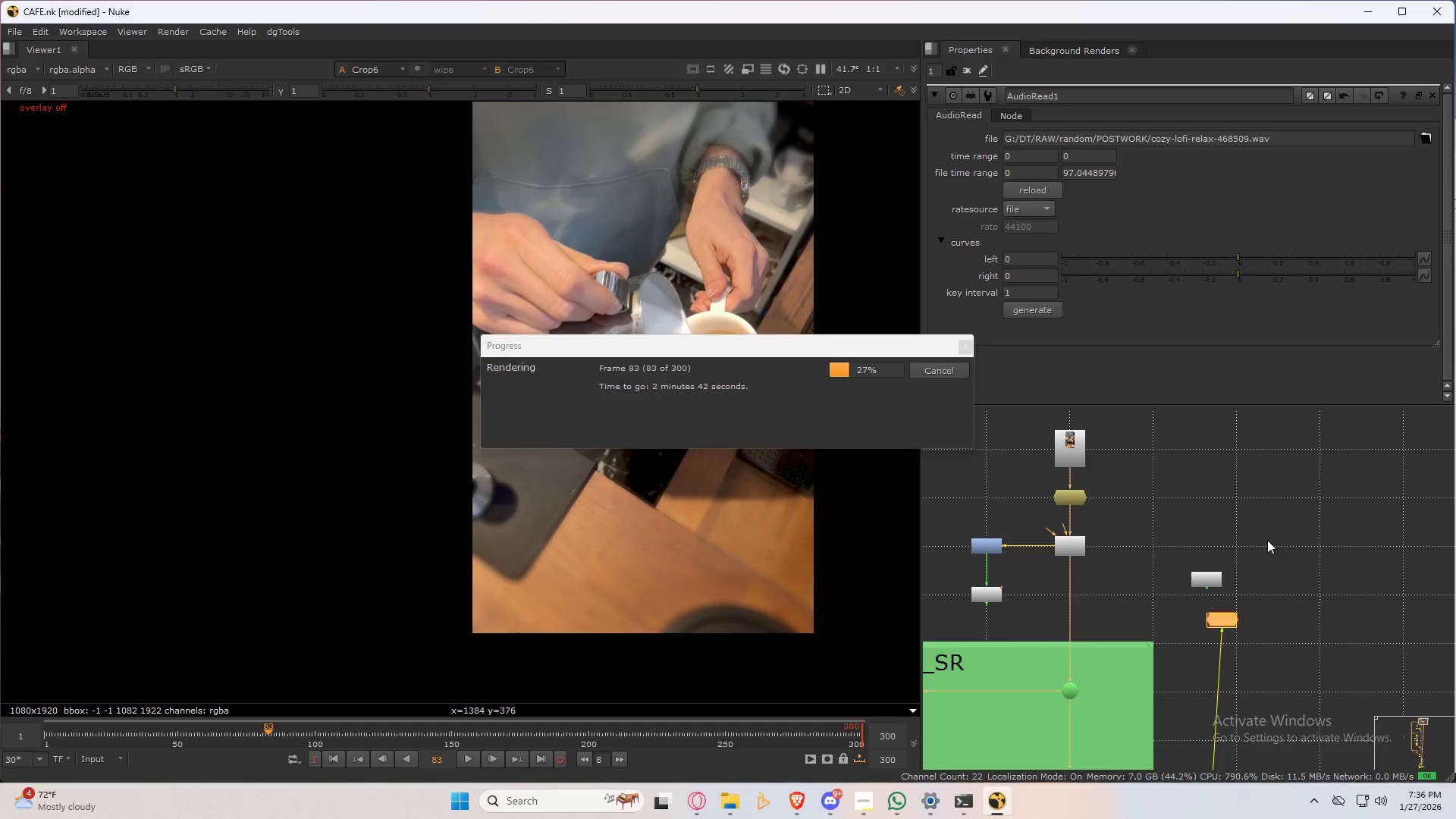 
left_click([865, 803])